 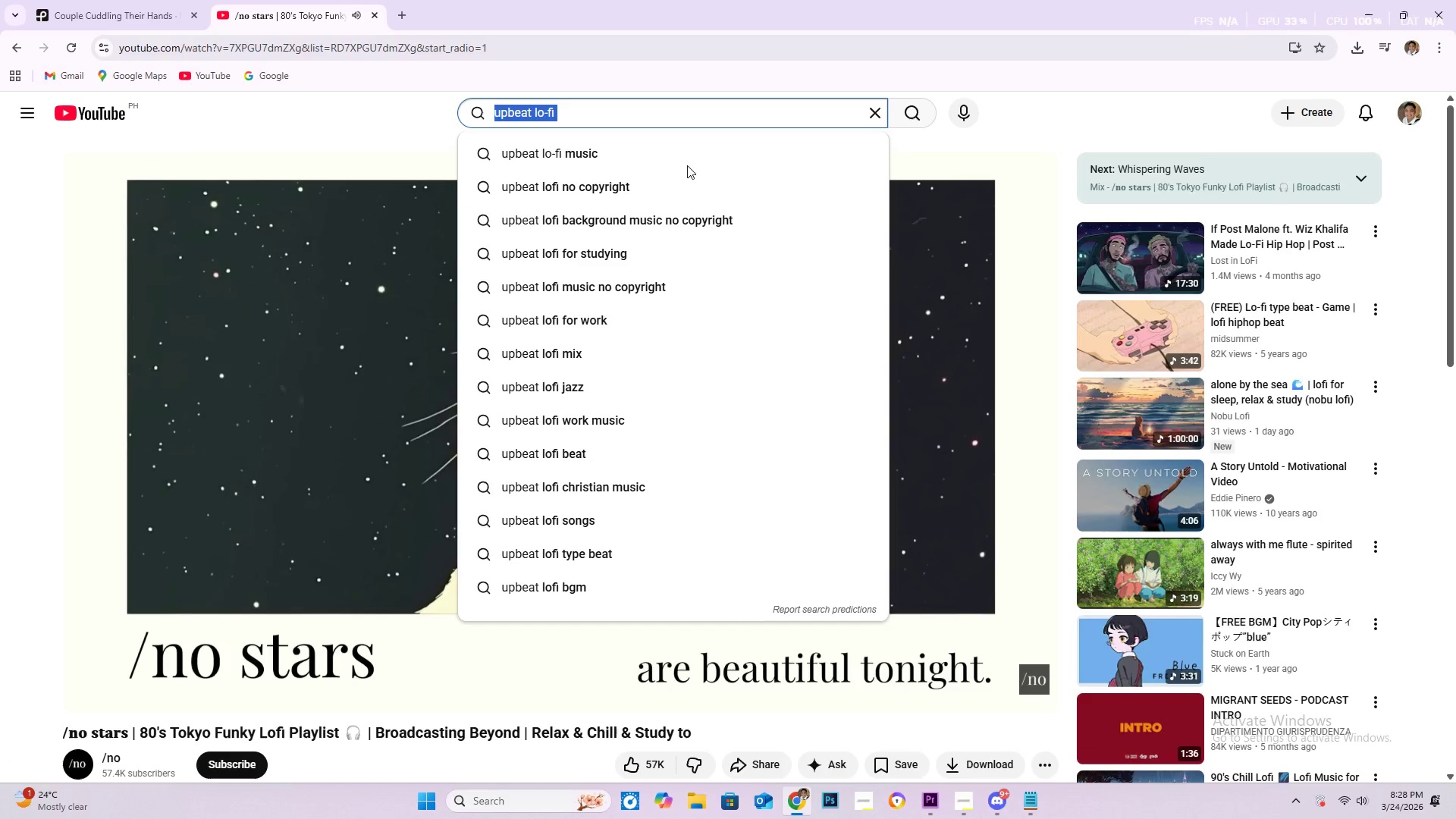 
key(Control+V)
 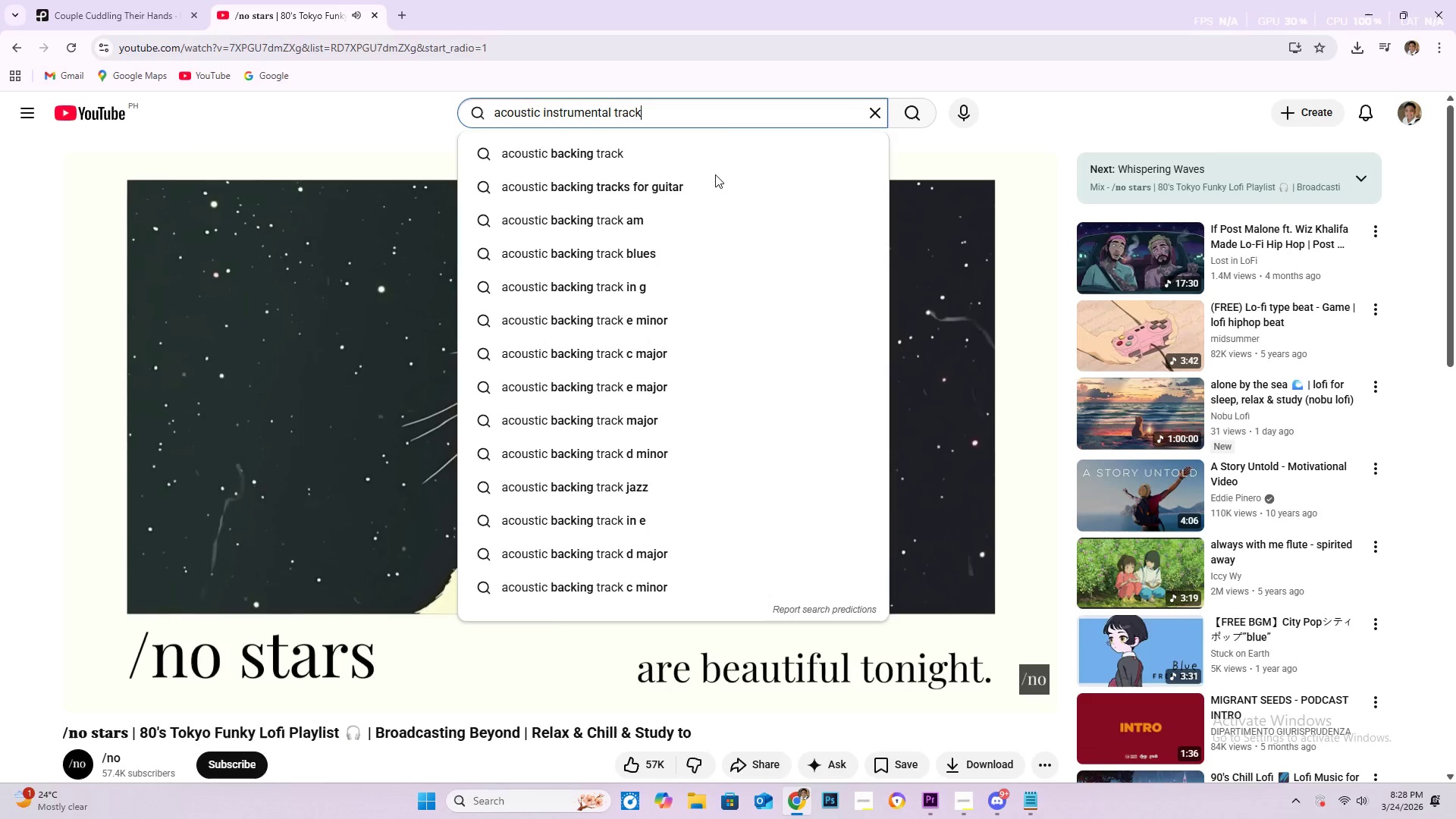 
key(NumpadEnter)
 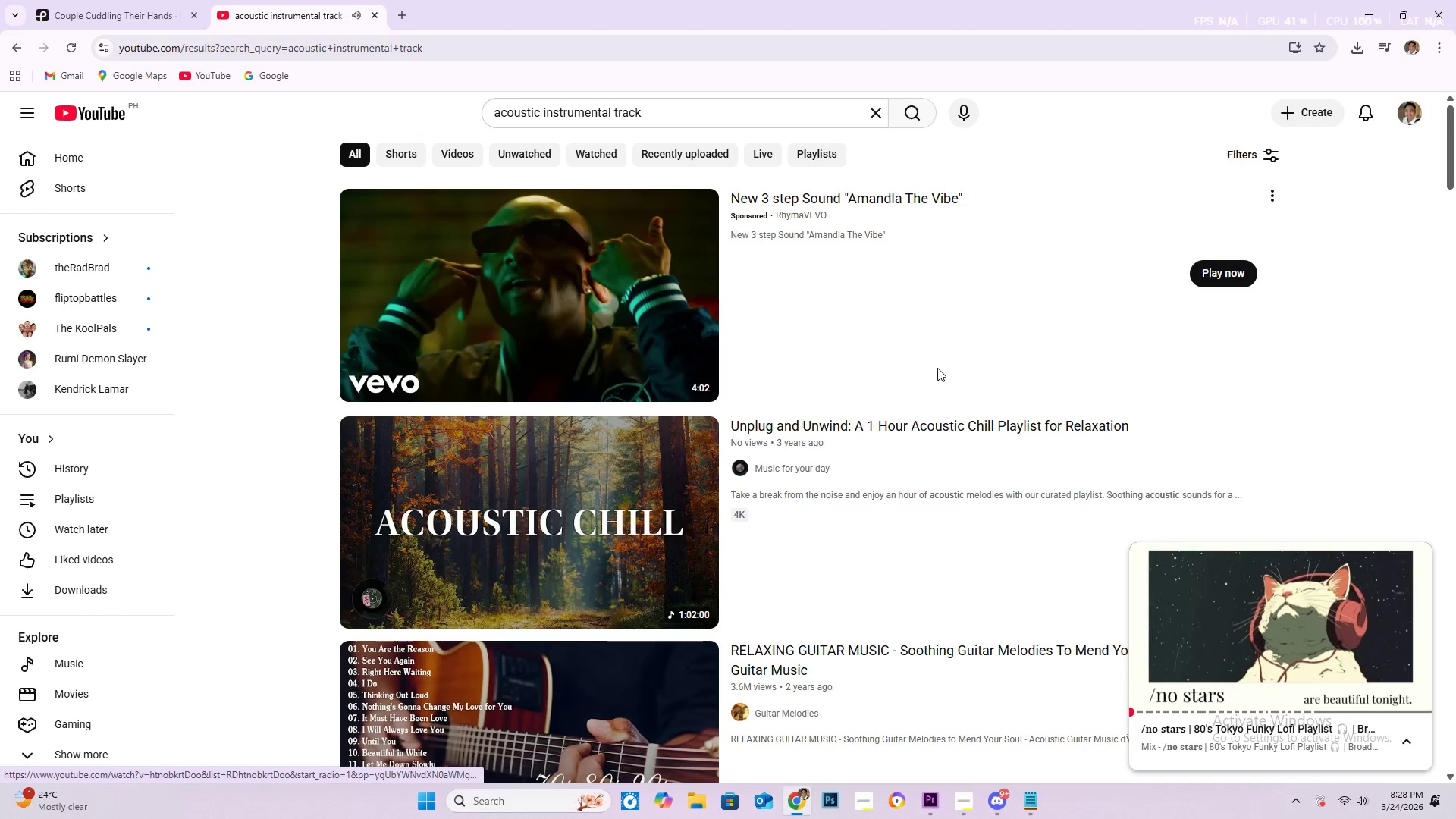 
scroll: coordinate [959, 368], scroll_direction: down, amount: 1.0
 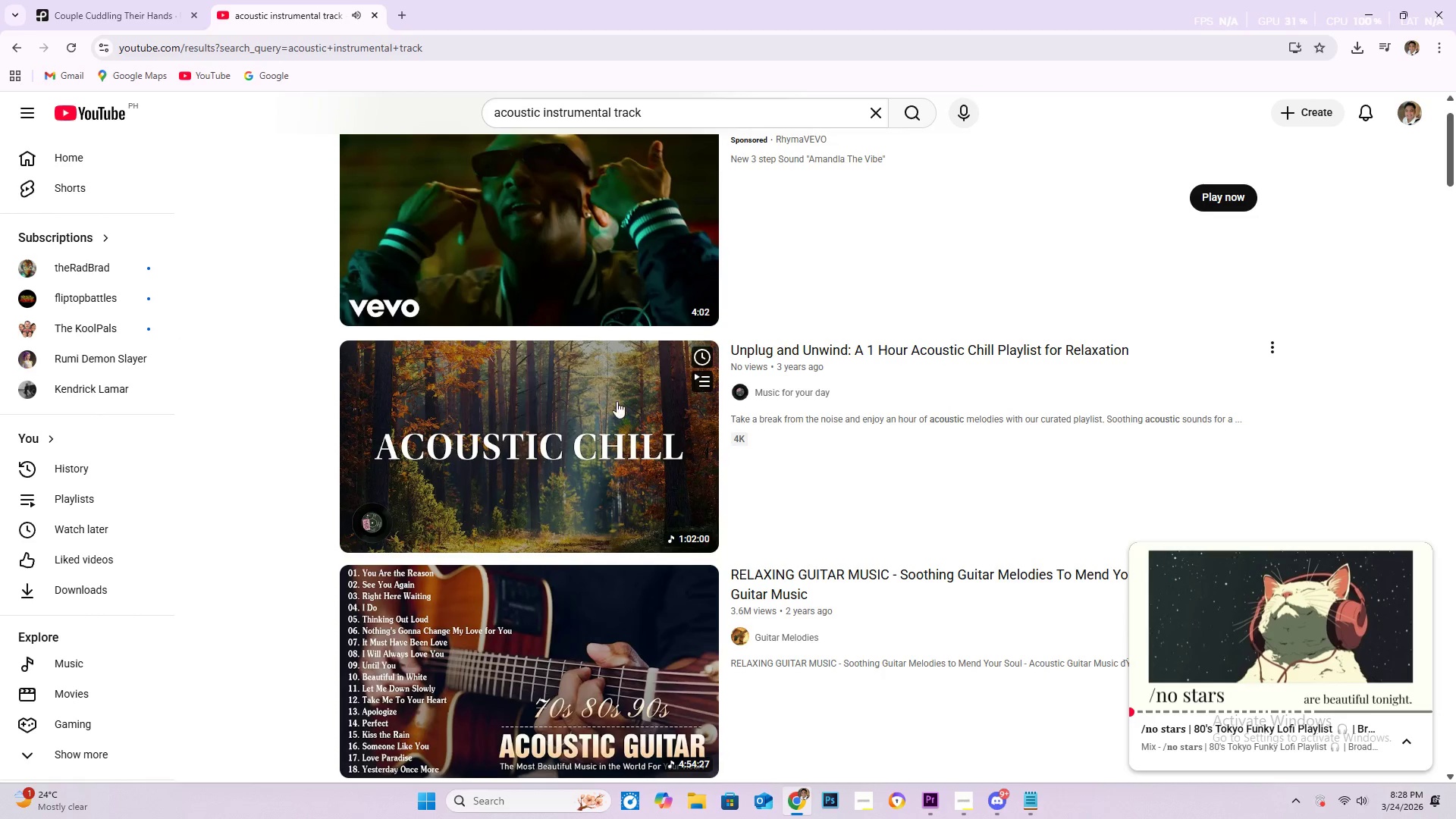 
left_click([620, 403])
 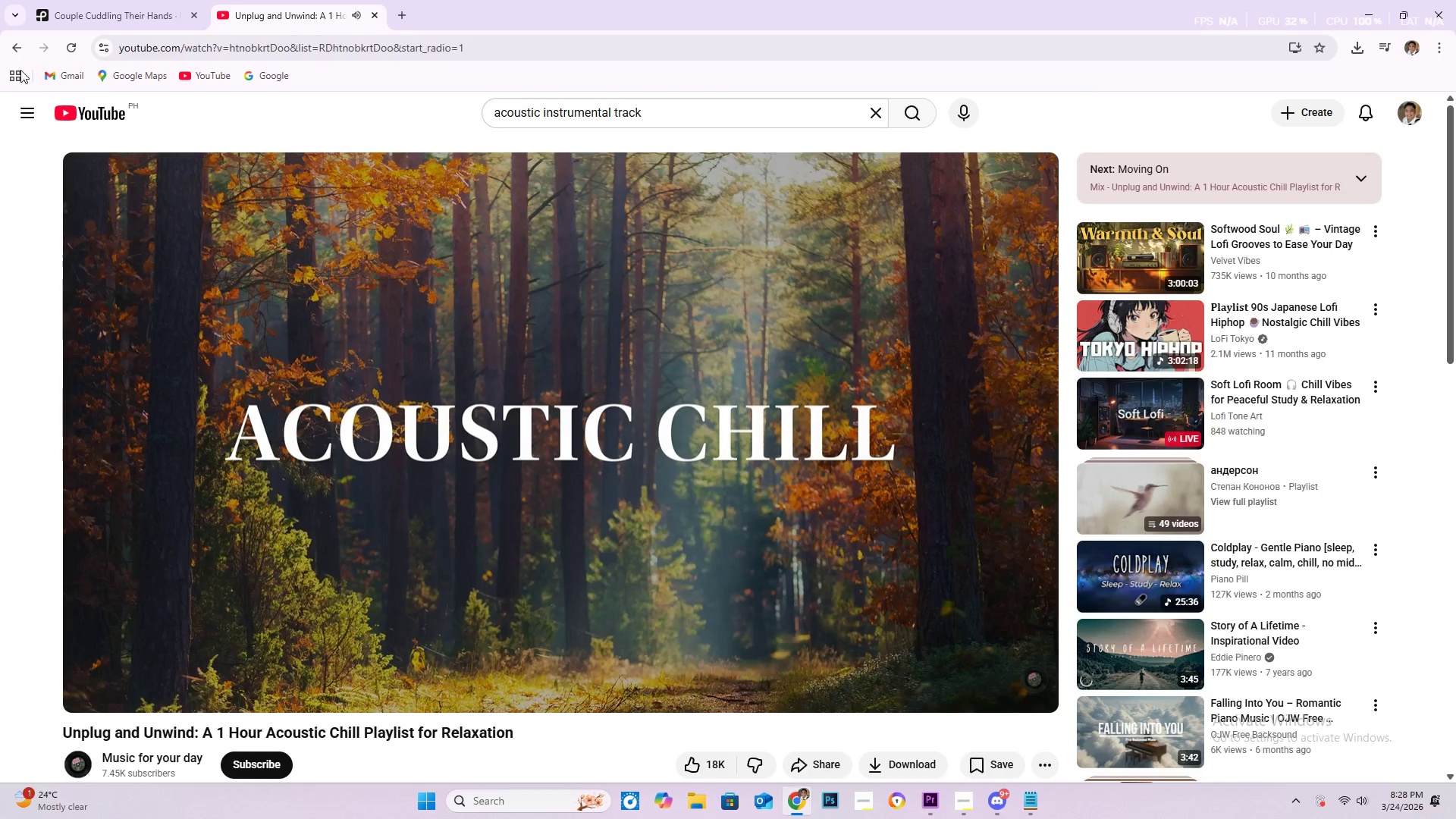 
wait(13.31)
 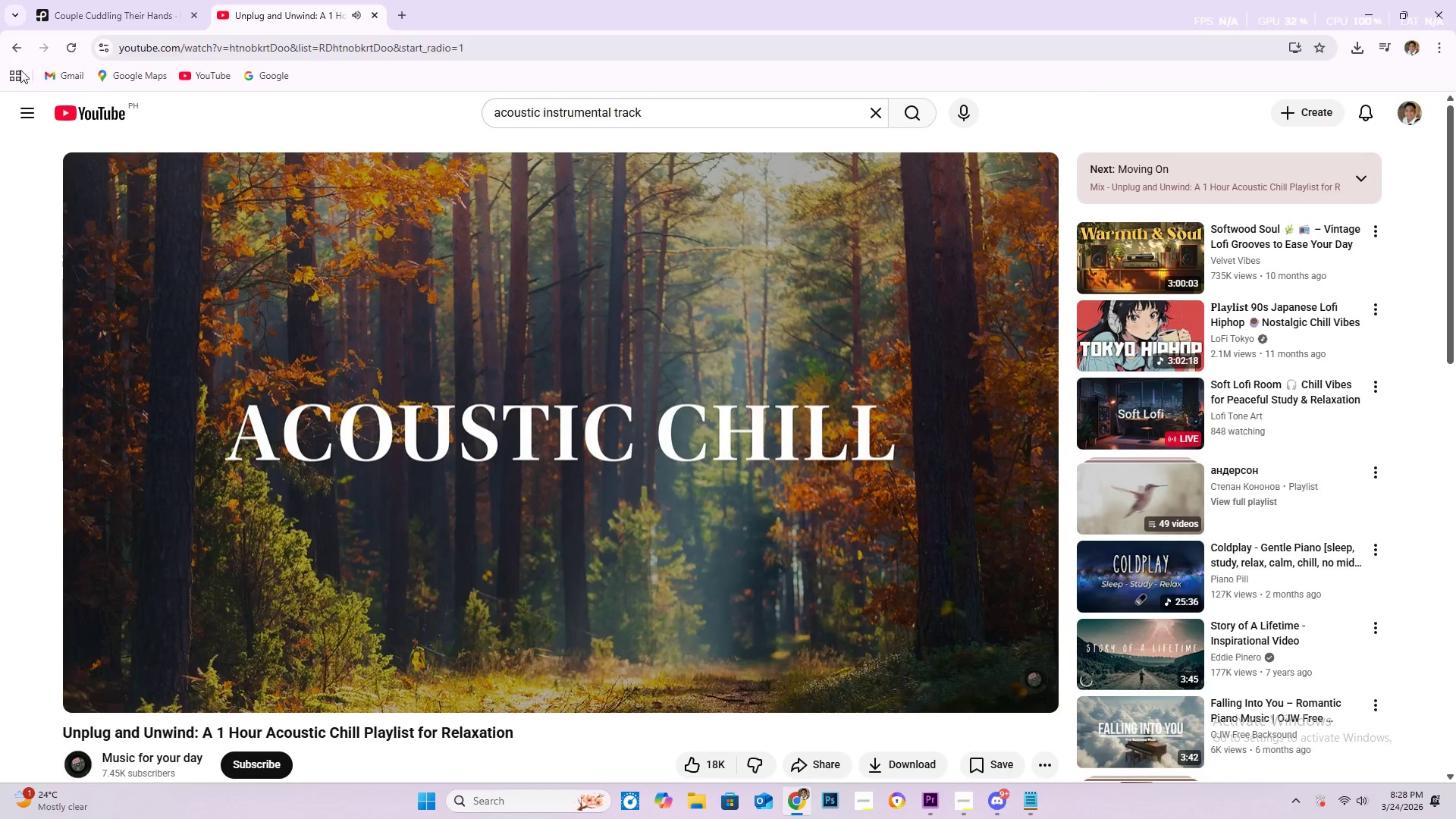 
left_click([21, 41])
 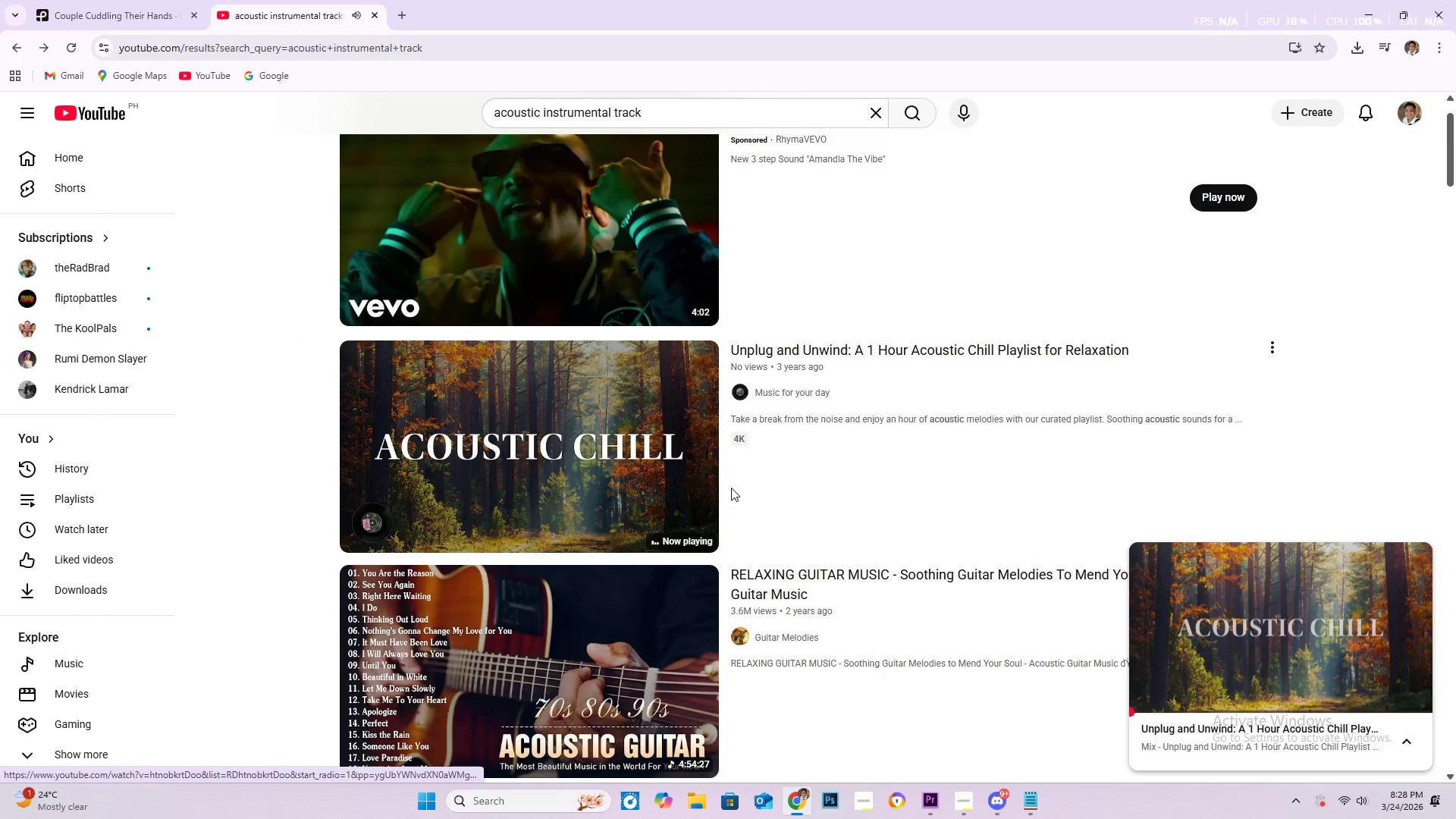 
scroll: coordinate [970, 487], scroll_direction: down, amount: 10.0
 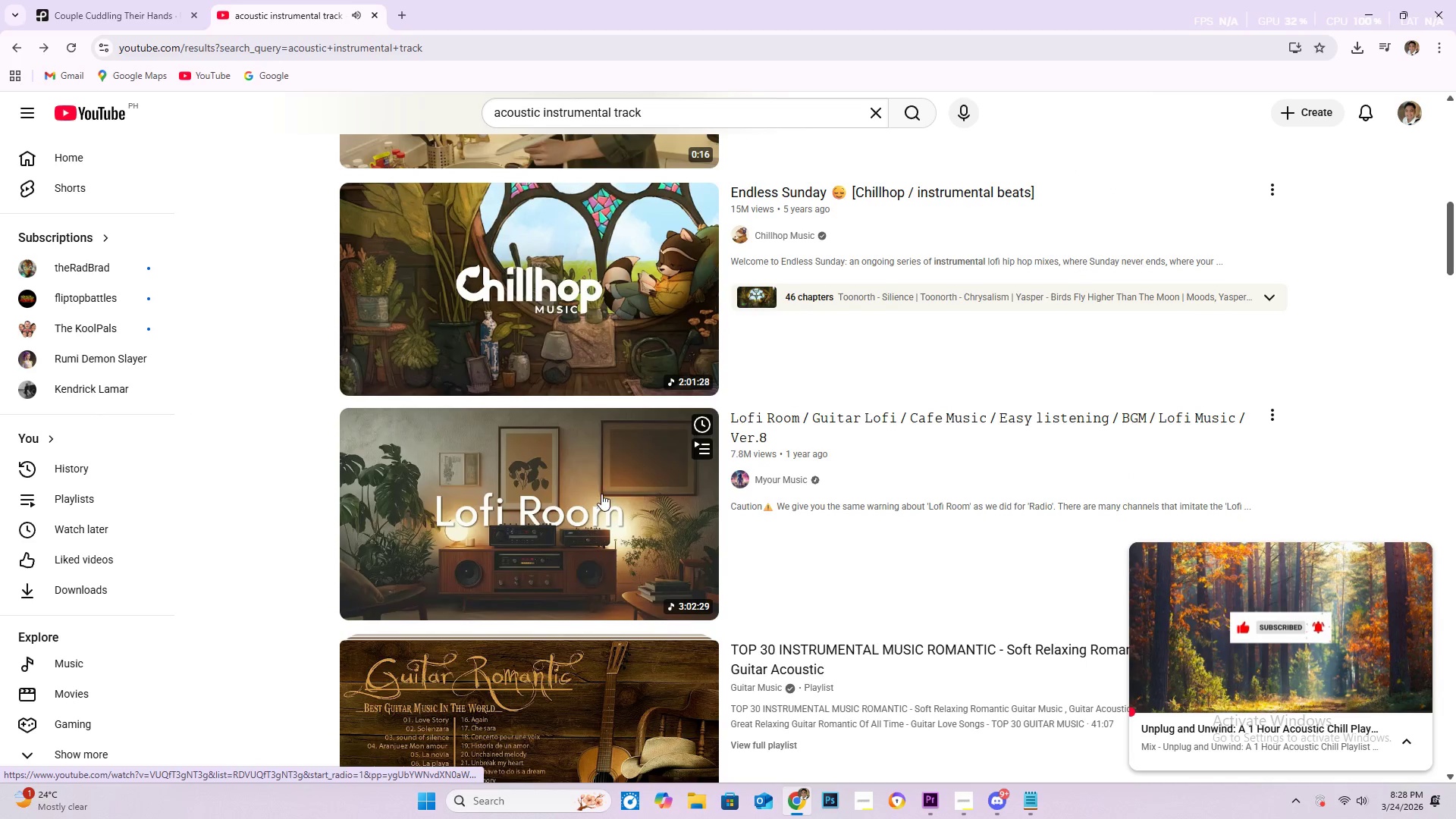 
left_click([599, 494])
 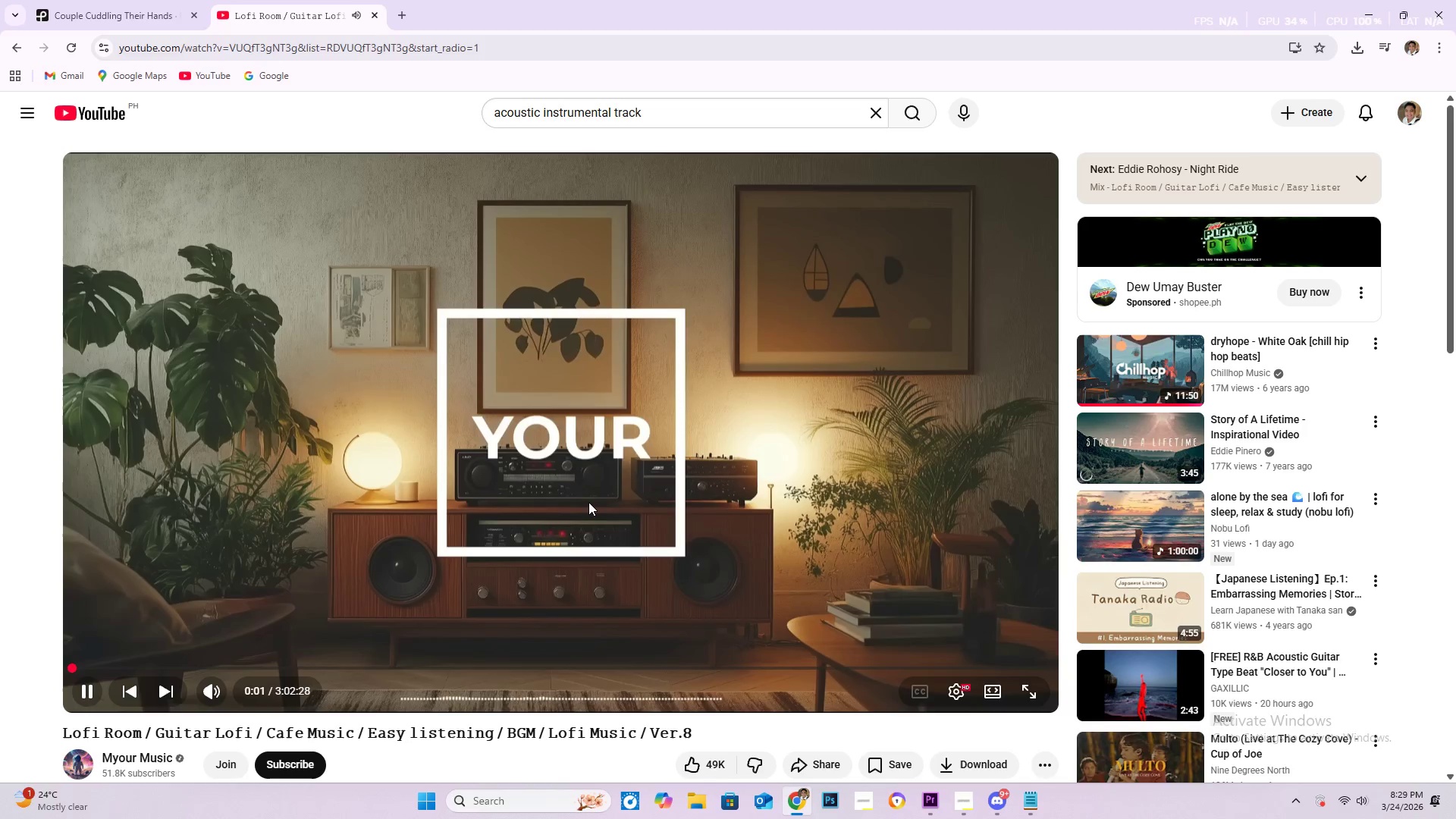 
wait(14.5)
 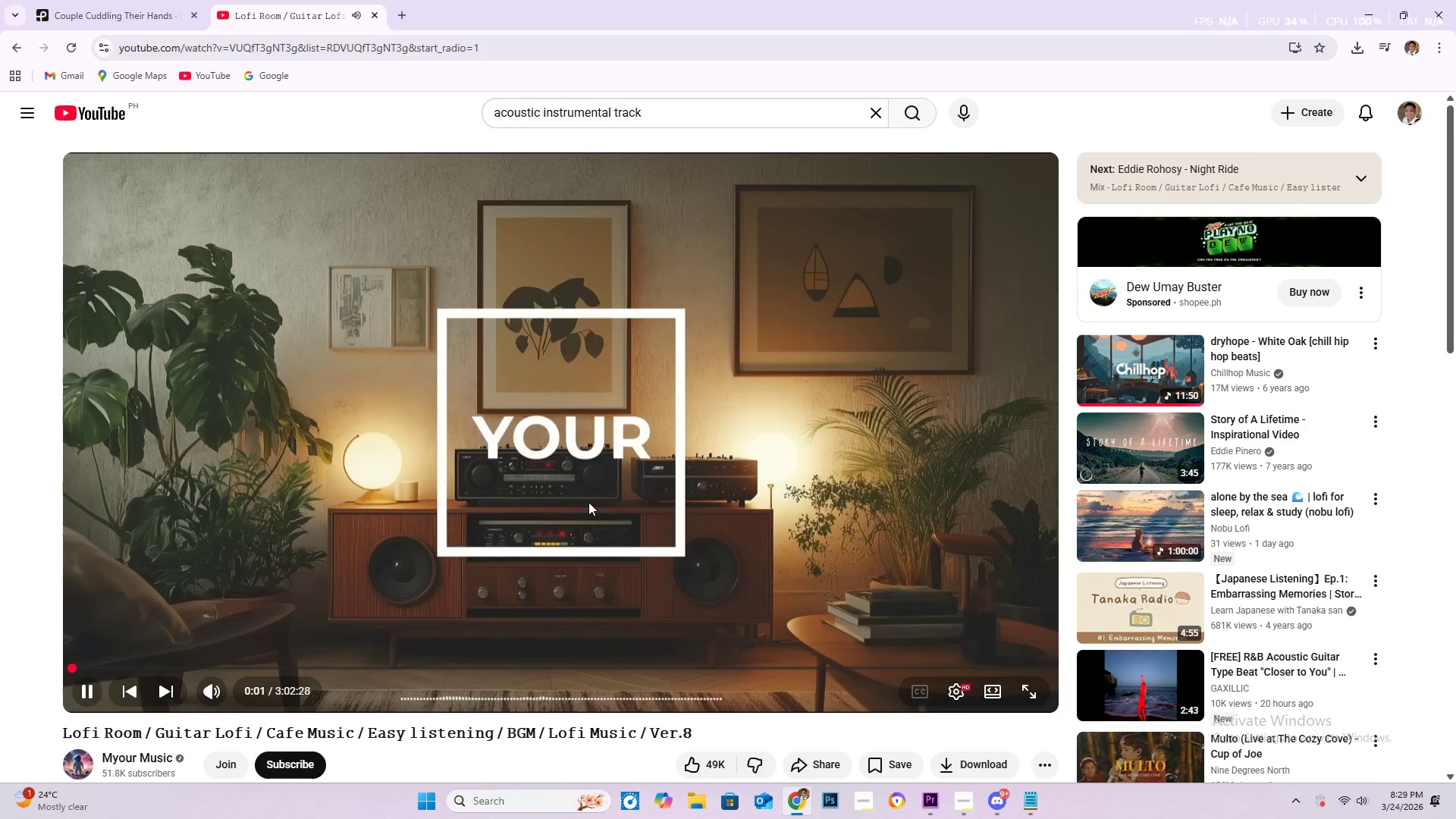 
mouse_move([655, 503])
 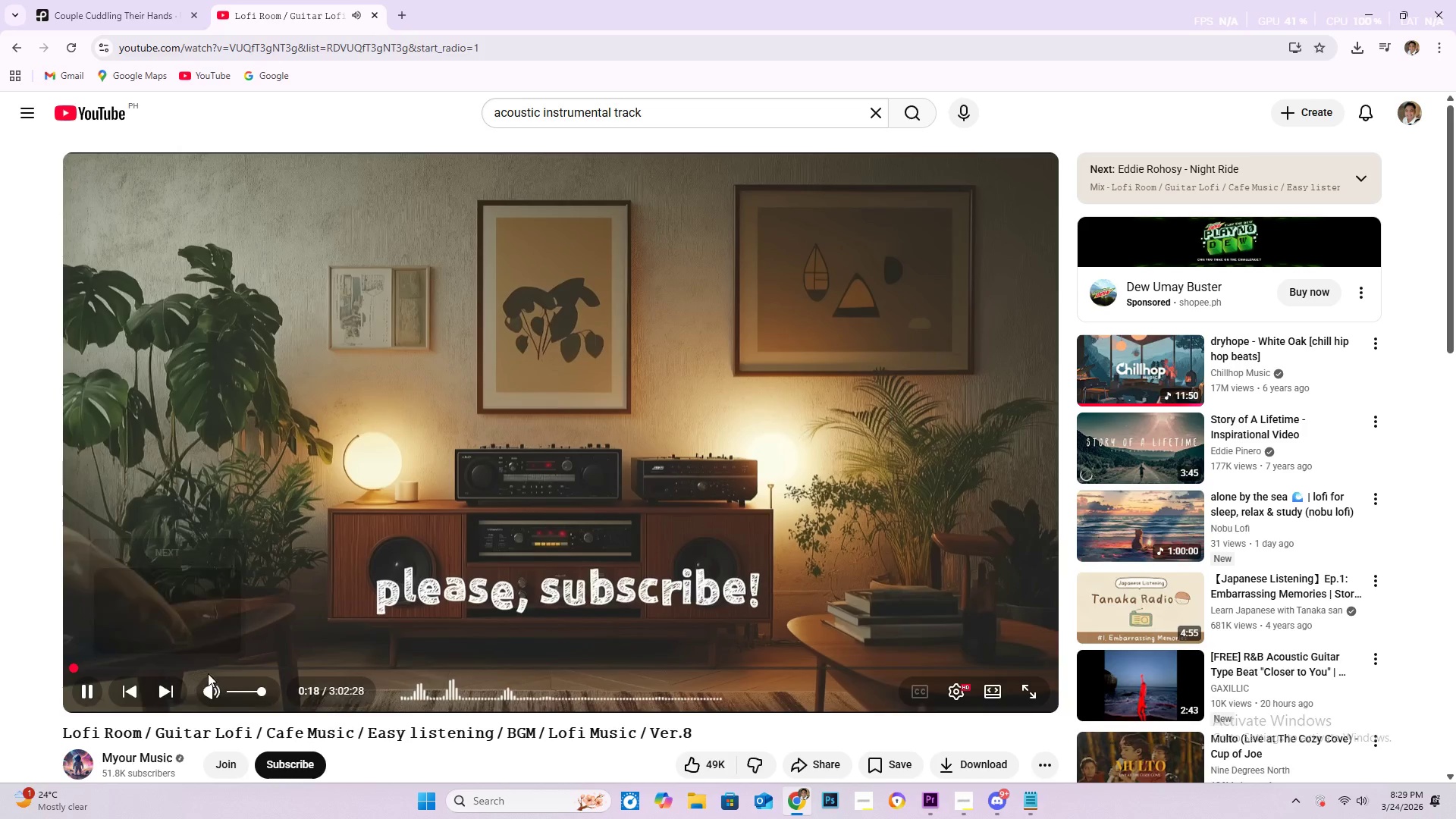 
scroll: coordinate [457, 666], scroll_direction: down, amount: 1.0
 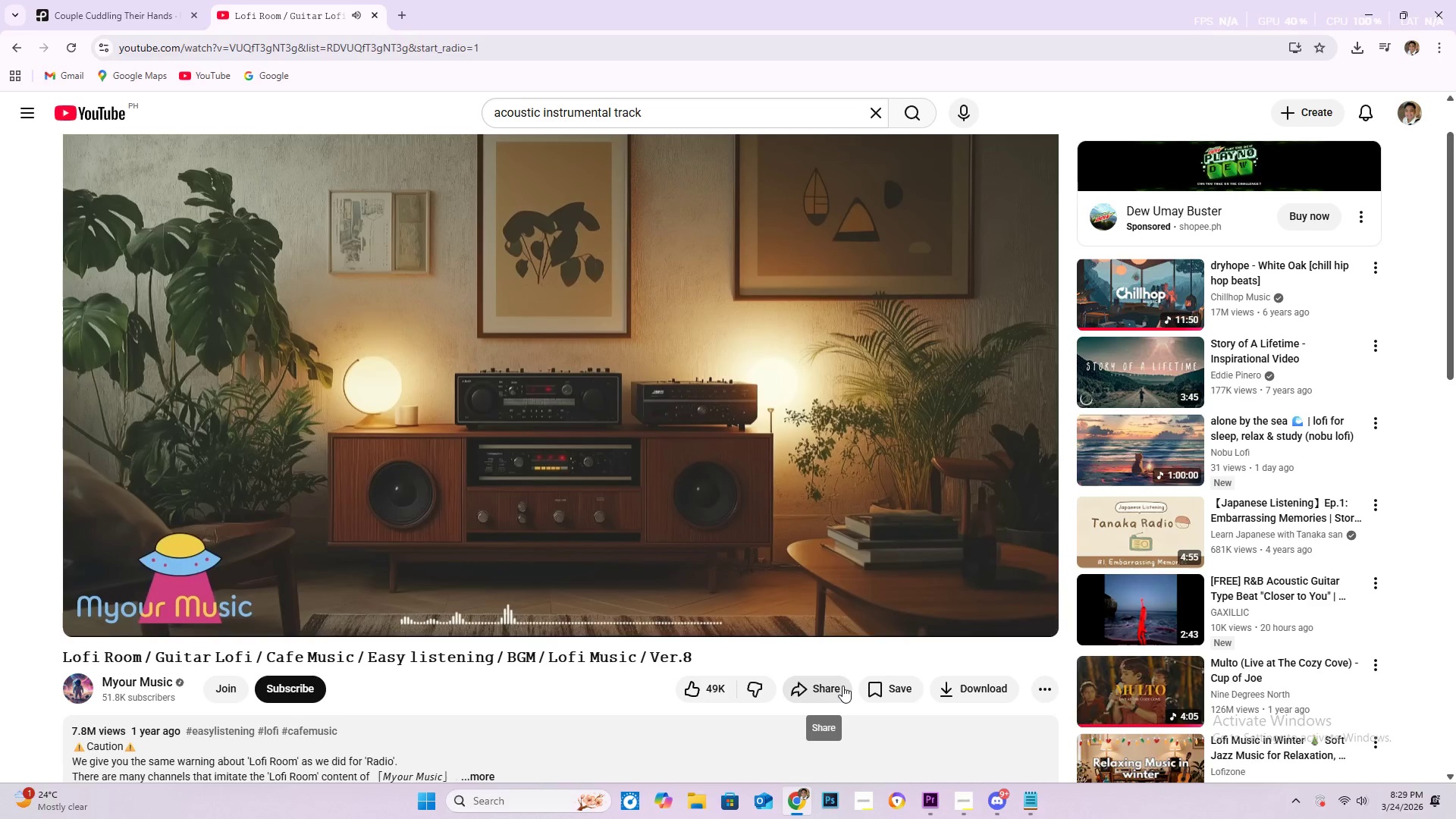 
left_click([838, 686])
 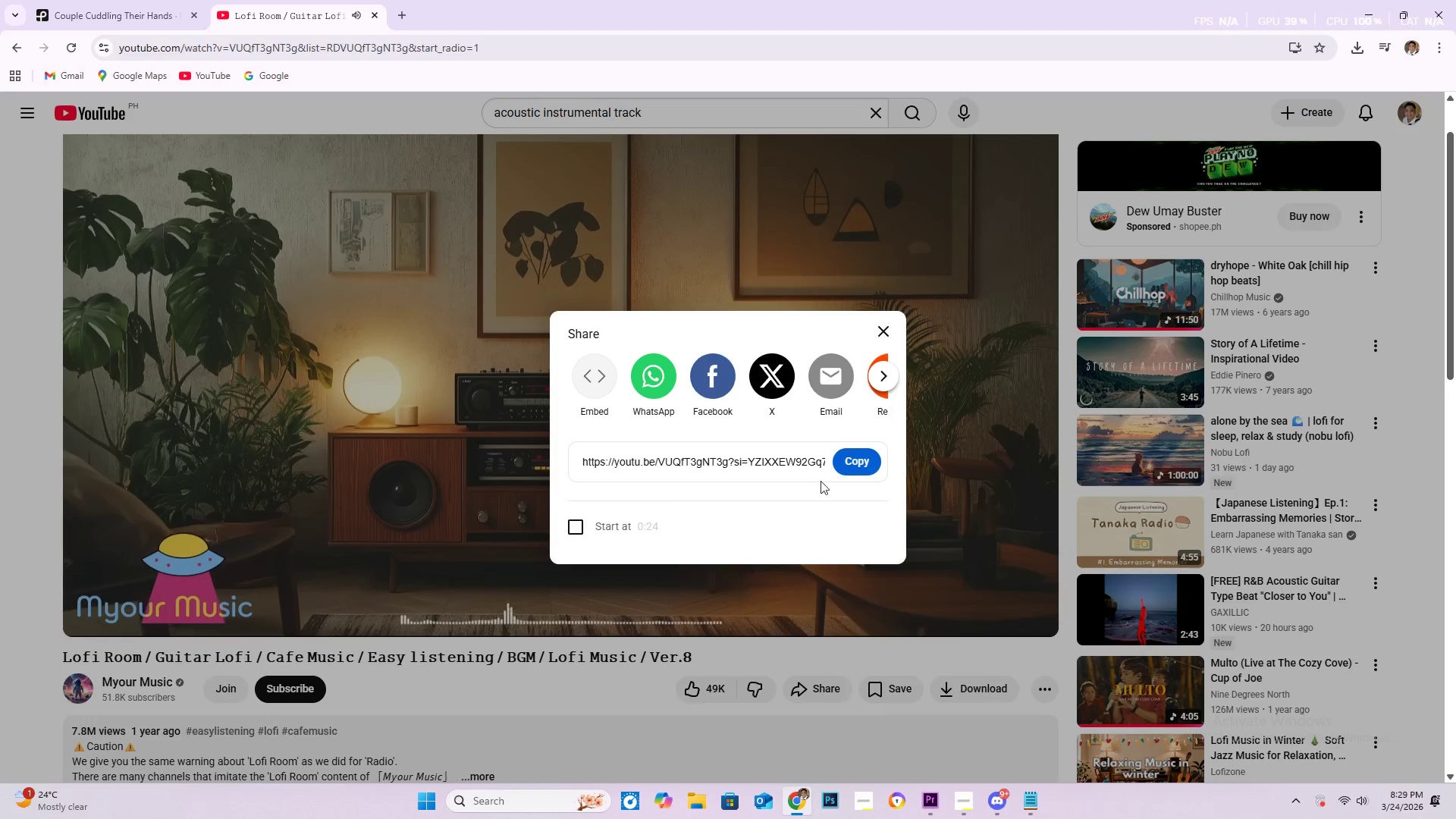 
left_click([846, 460])
 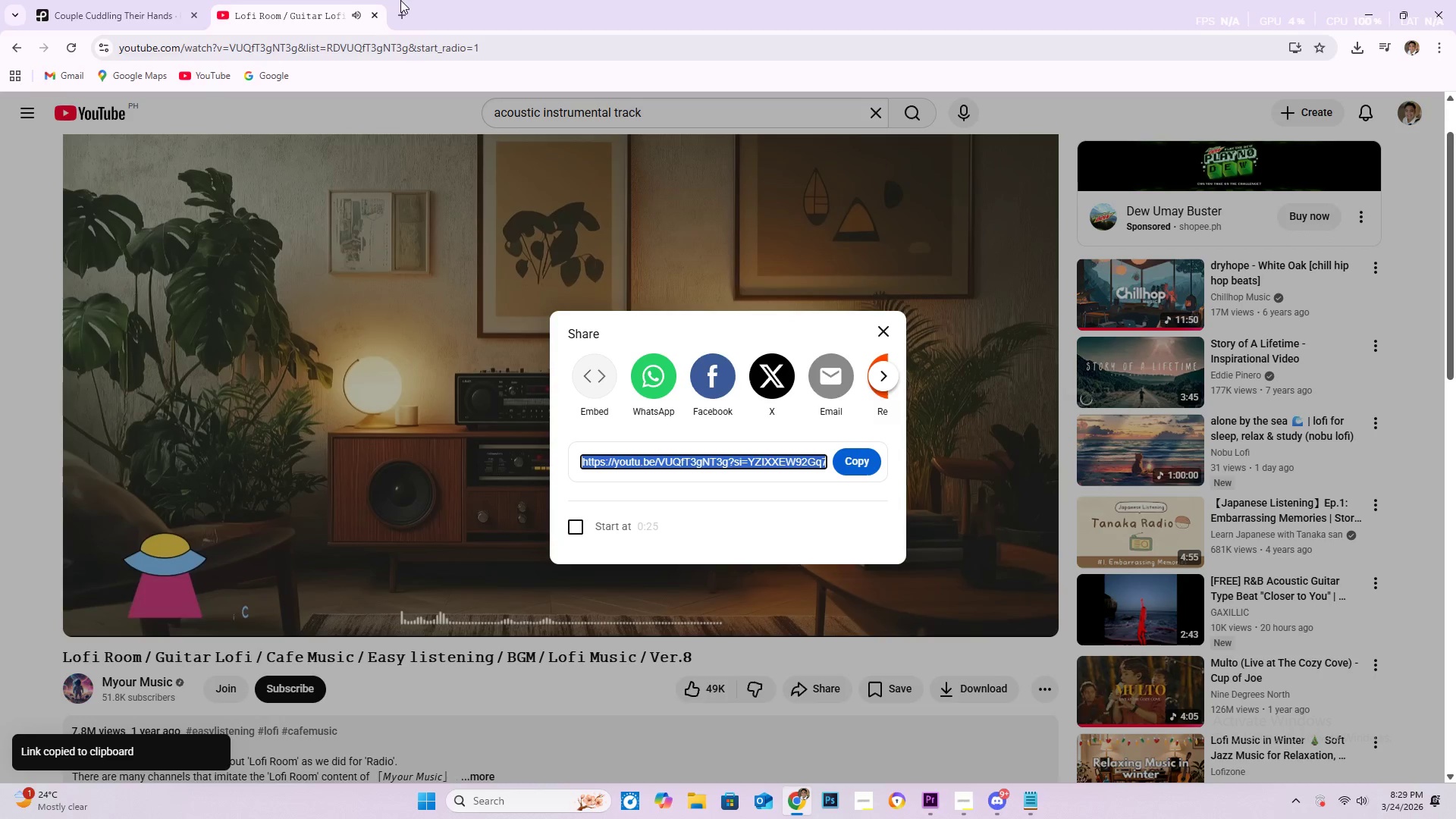 
left_click([400, 6])
 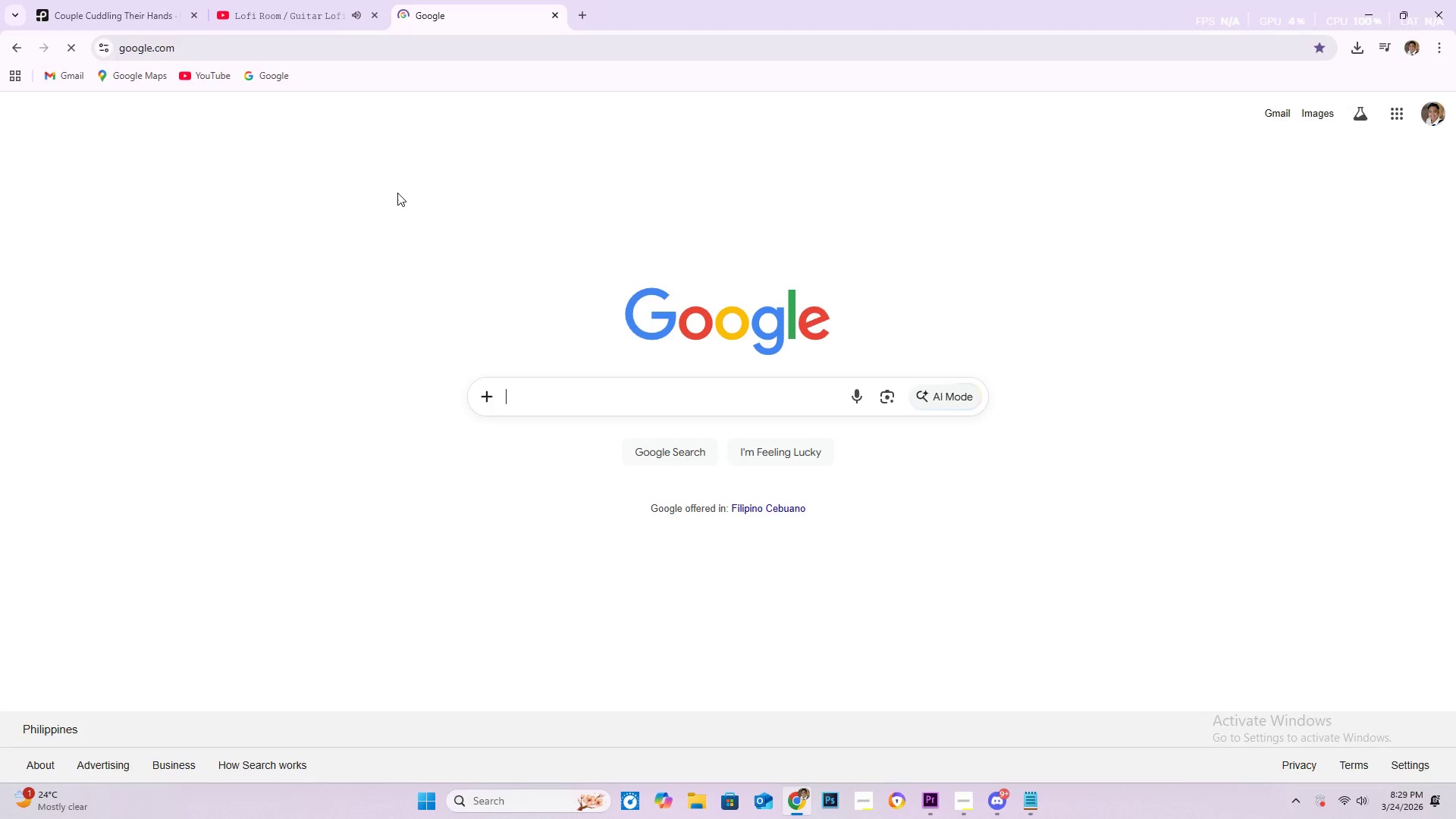 
left_click([608, 399])
 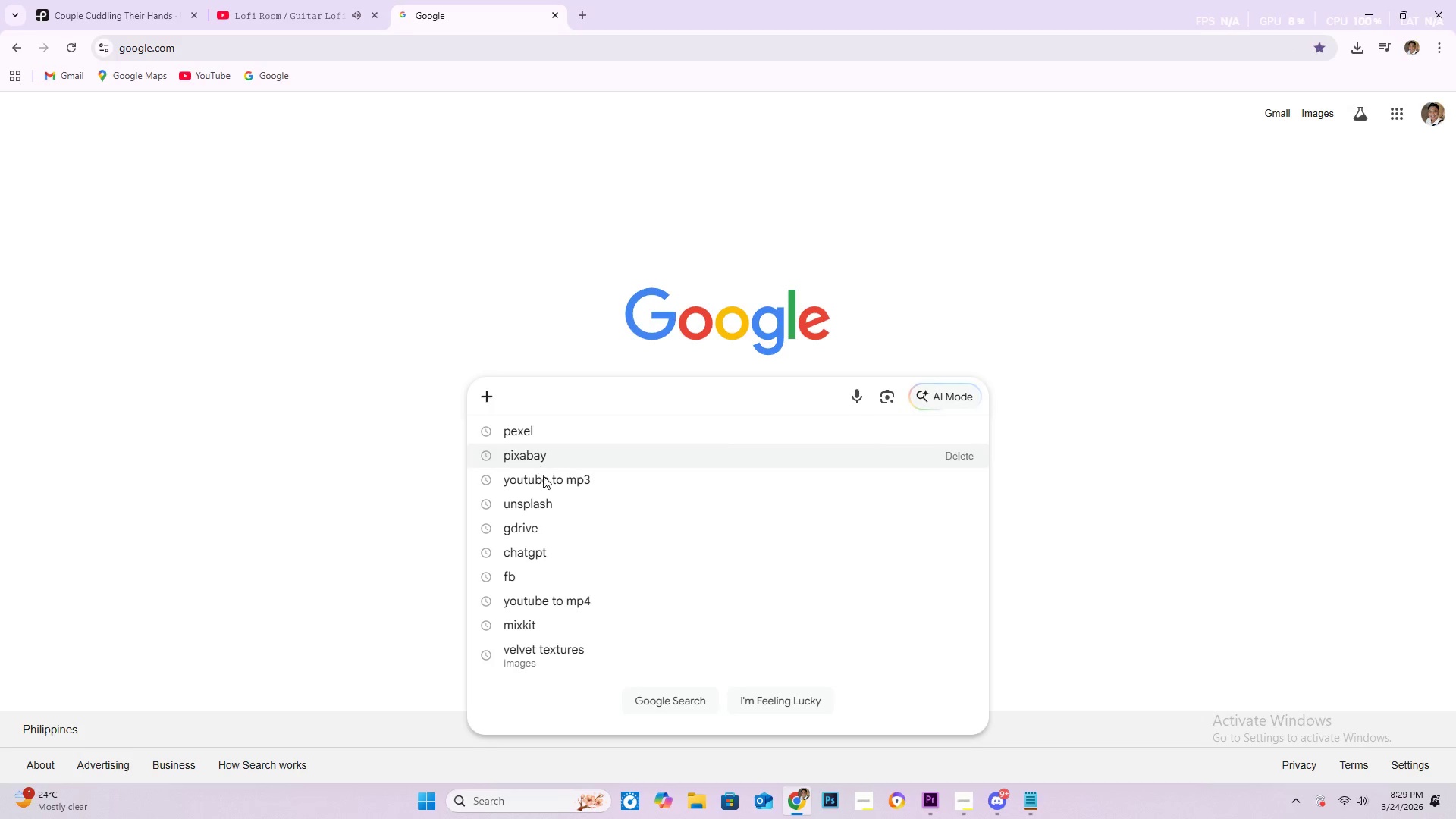 
left_click([571, 480])
 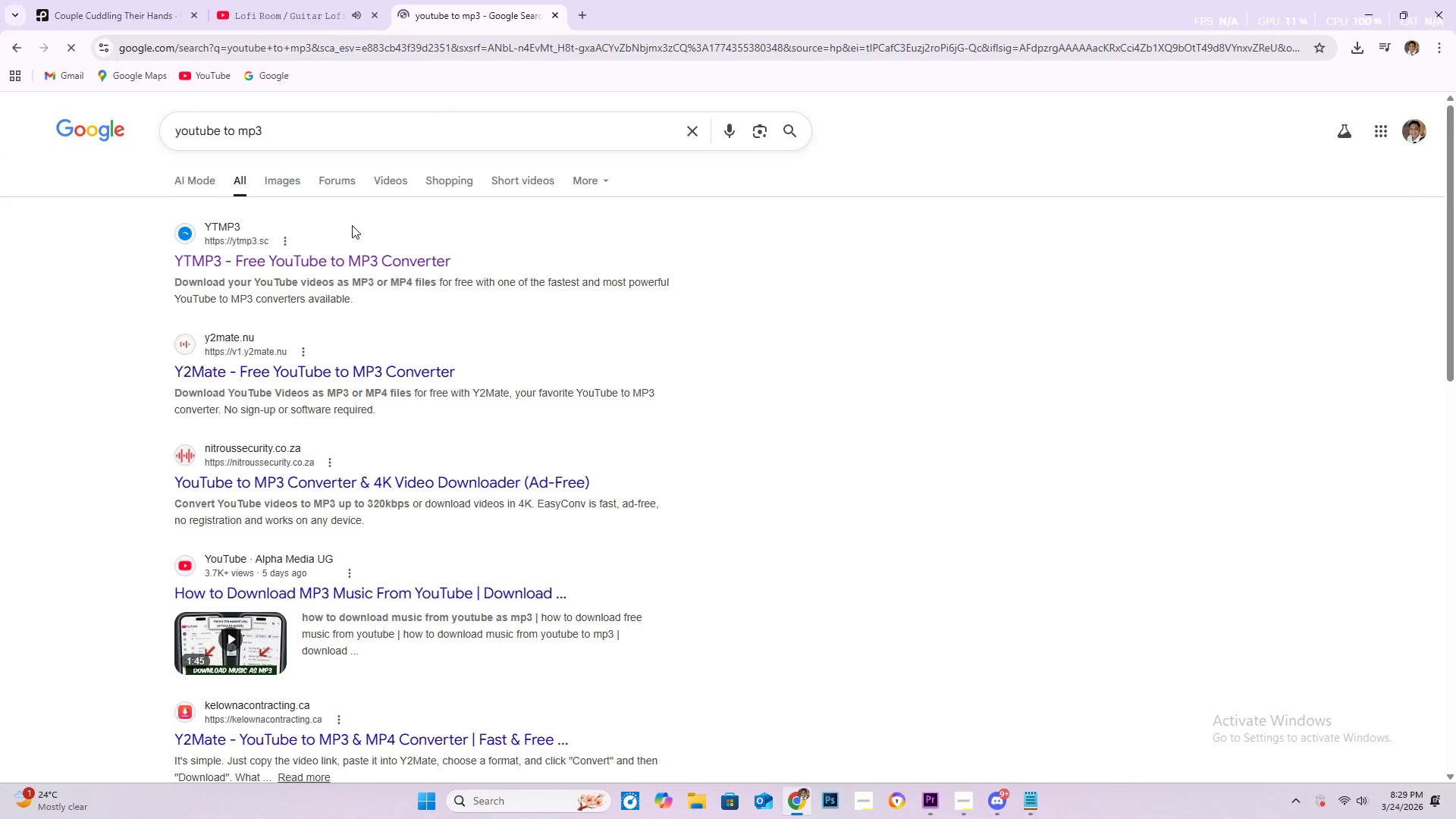 
left_click([325, 260])
 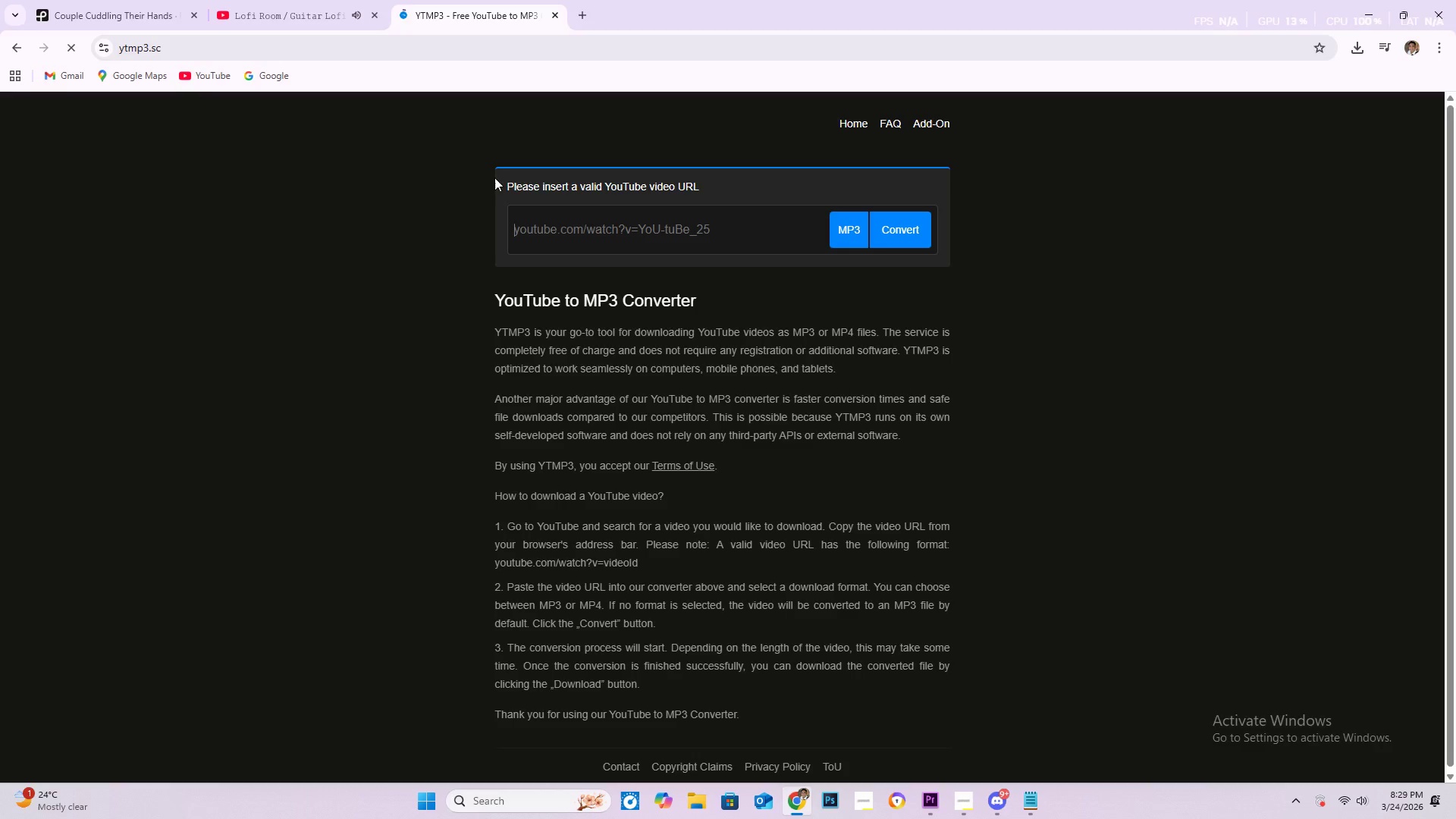 
left_click([650, 221])
 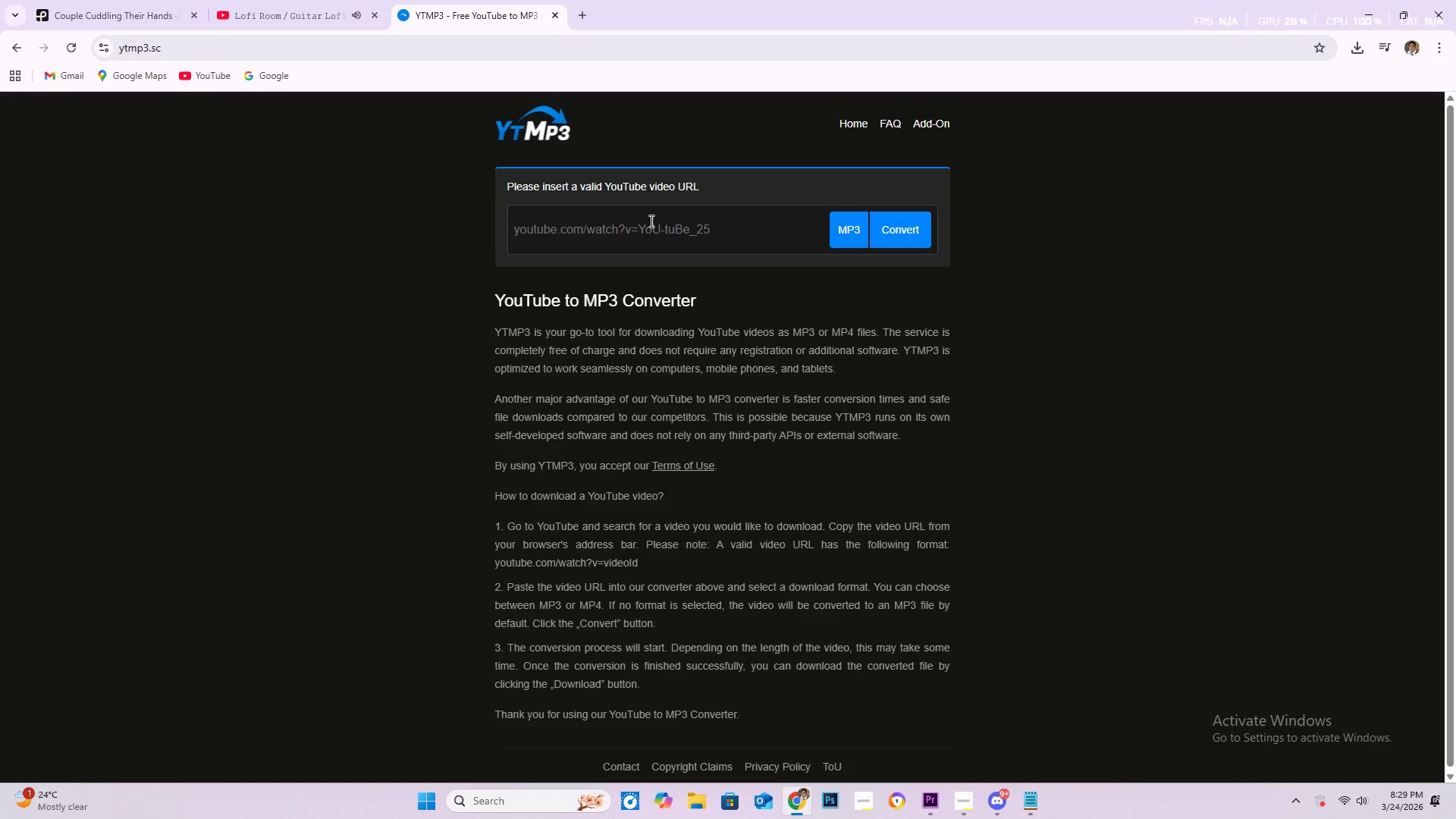 
key(Control+V)
 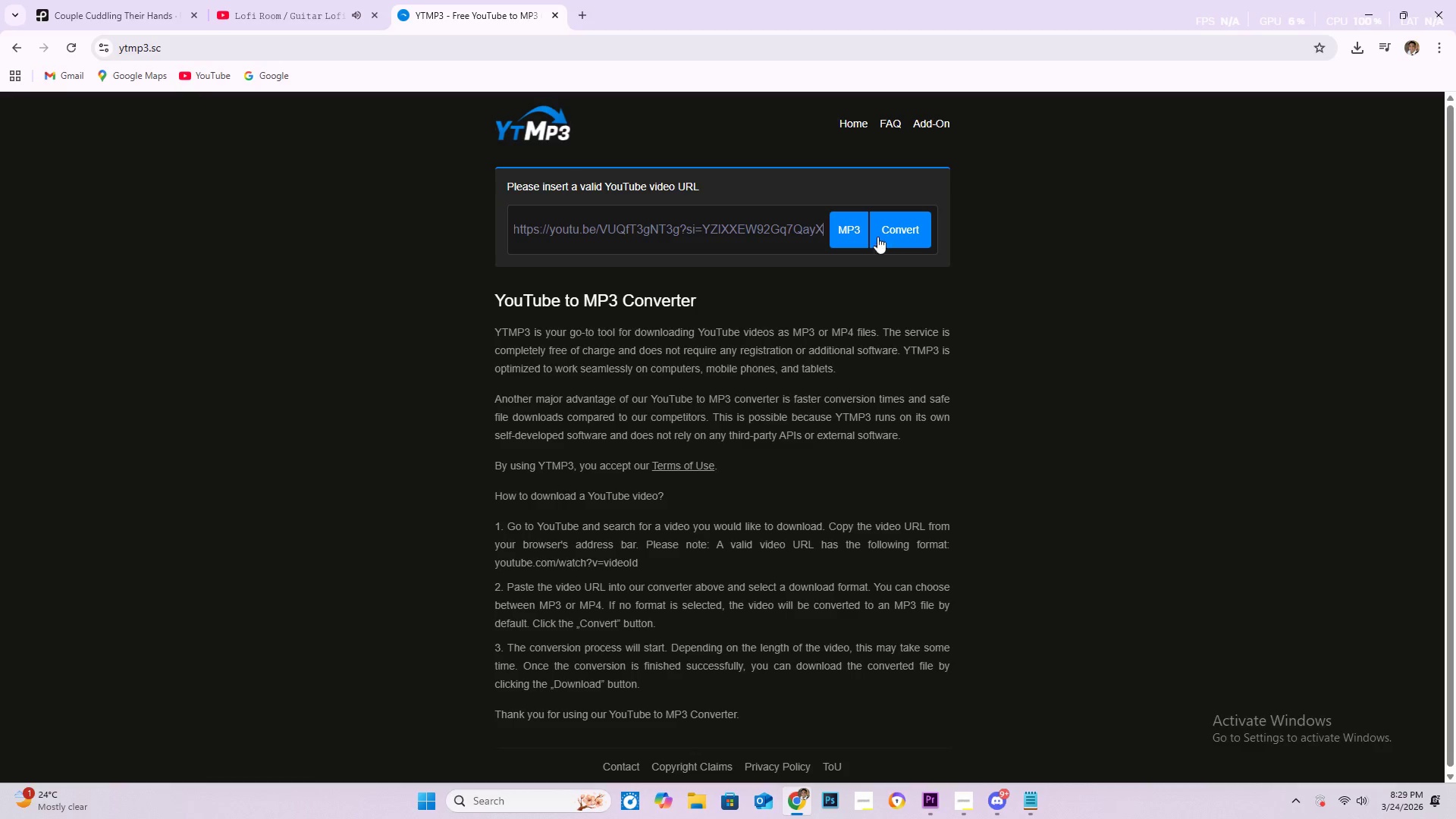 
left_click([888, 232])
 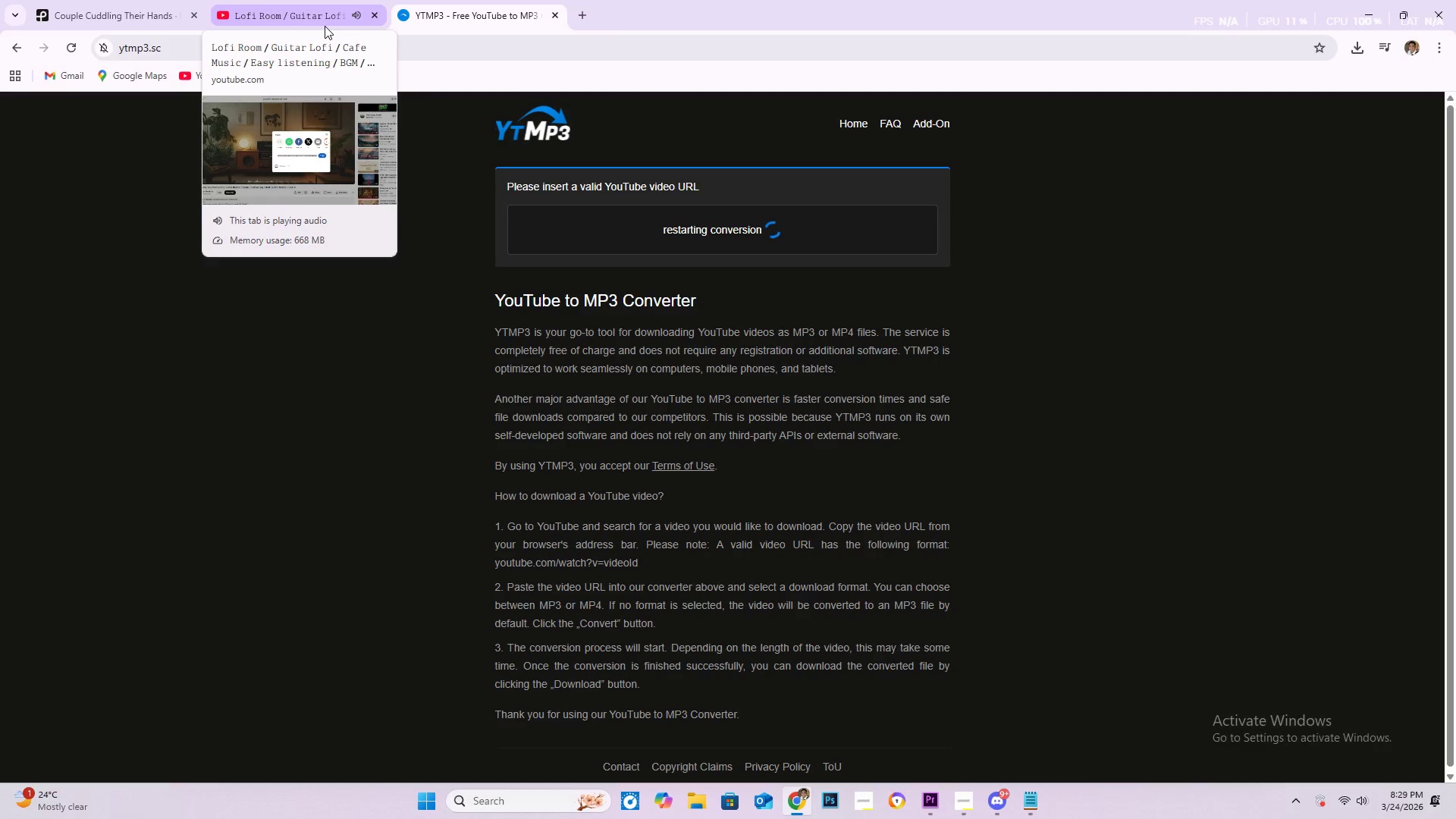 
wait(11.04)
 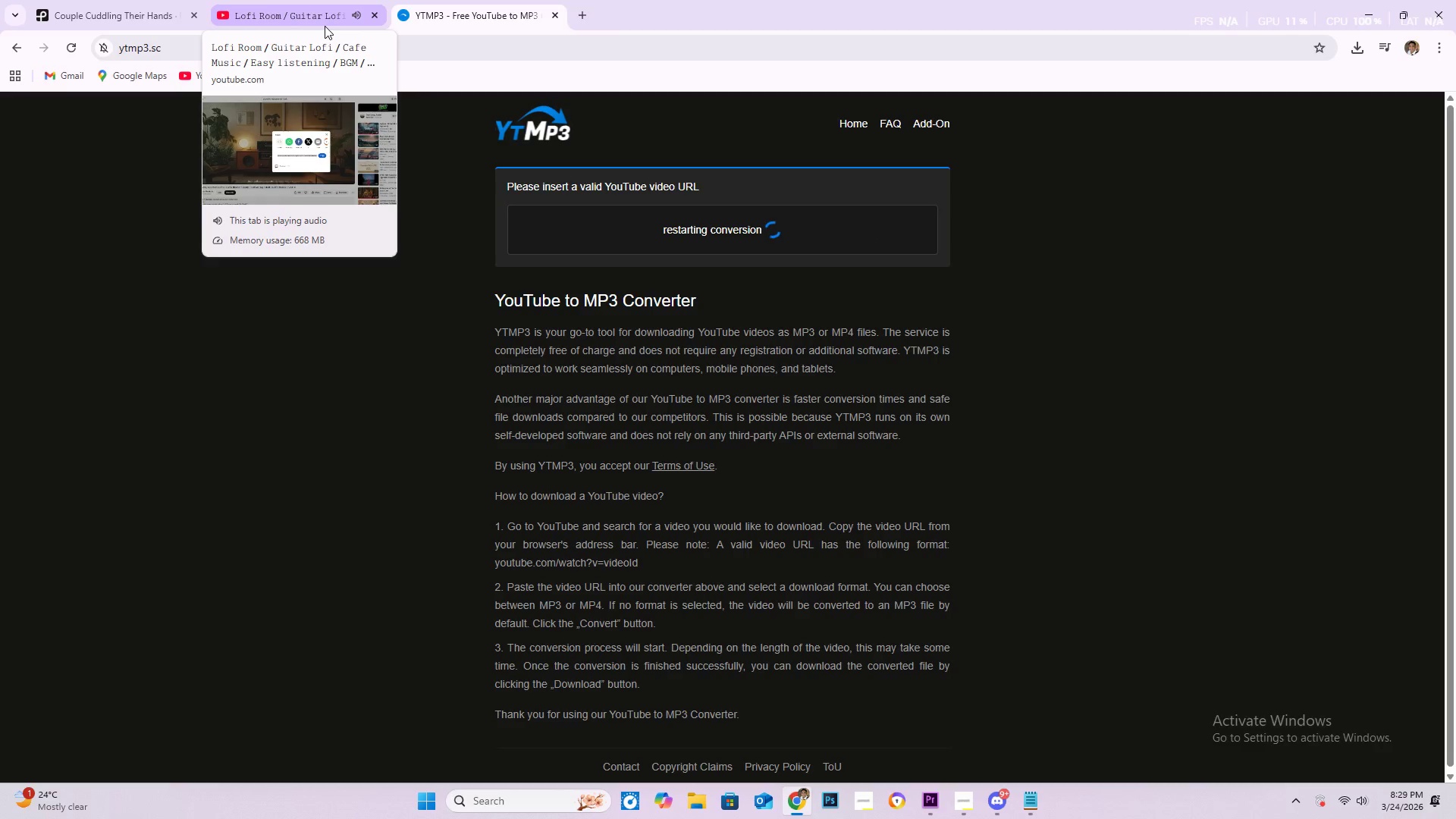 
mouse_move([138, 0])
 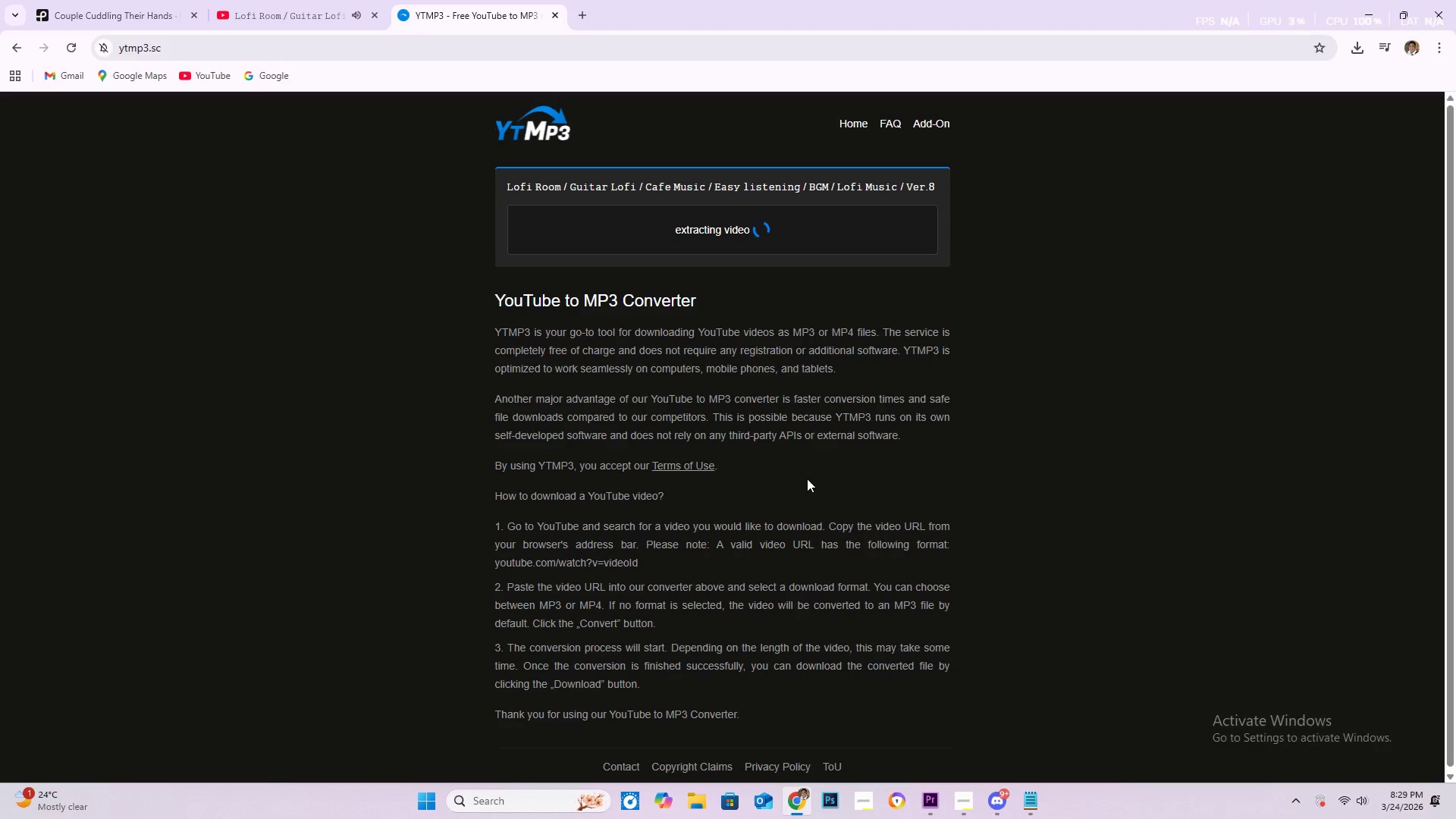 
left_click([964, 797])